 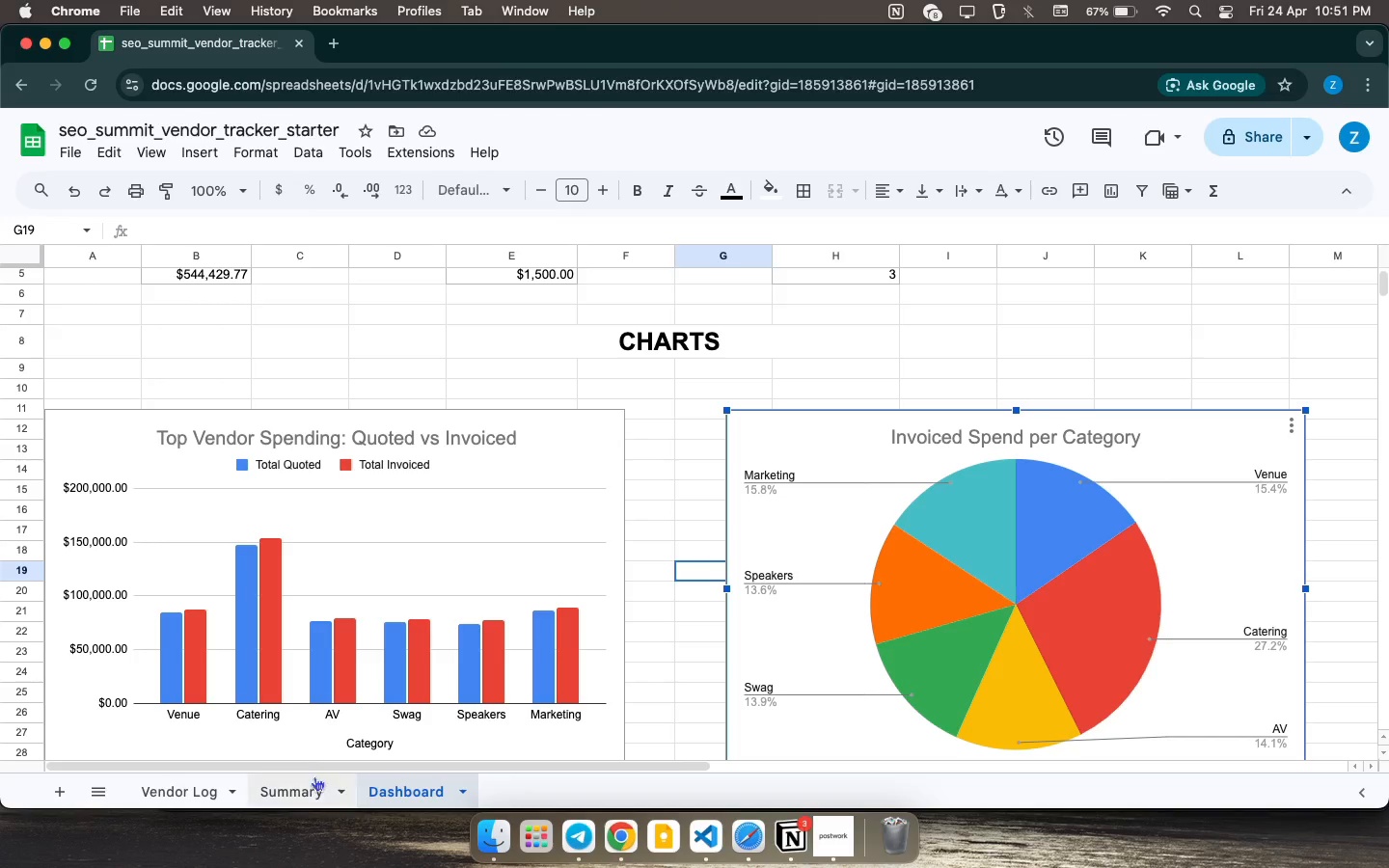 
left_click([307, 789])
 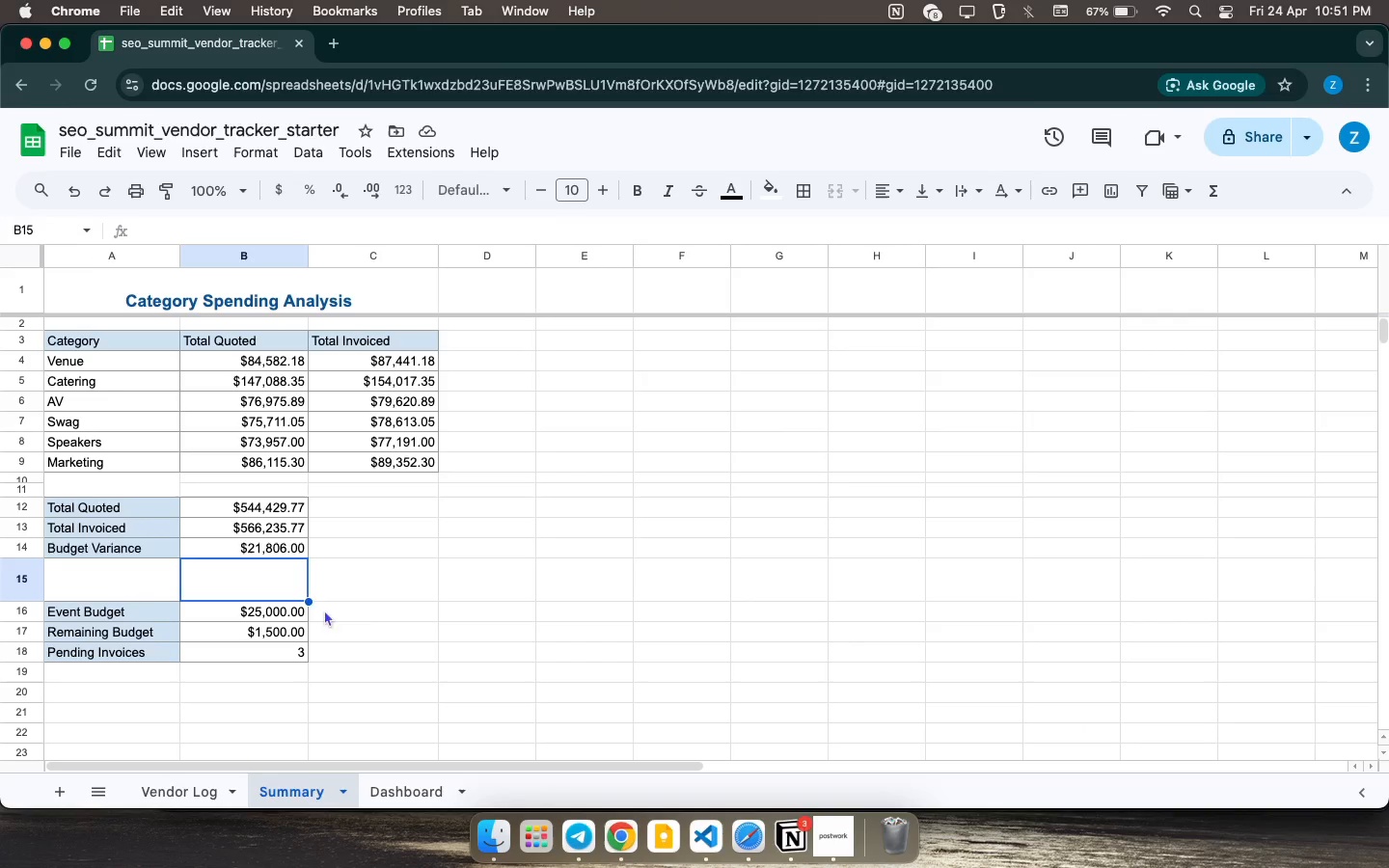 
scroll: coordinate [404, 665], scroll_direction: up, amount: 17.0
 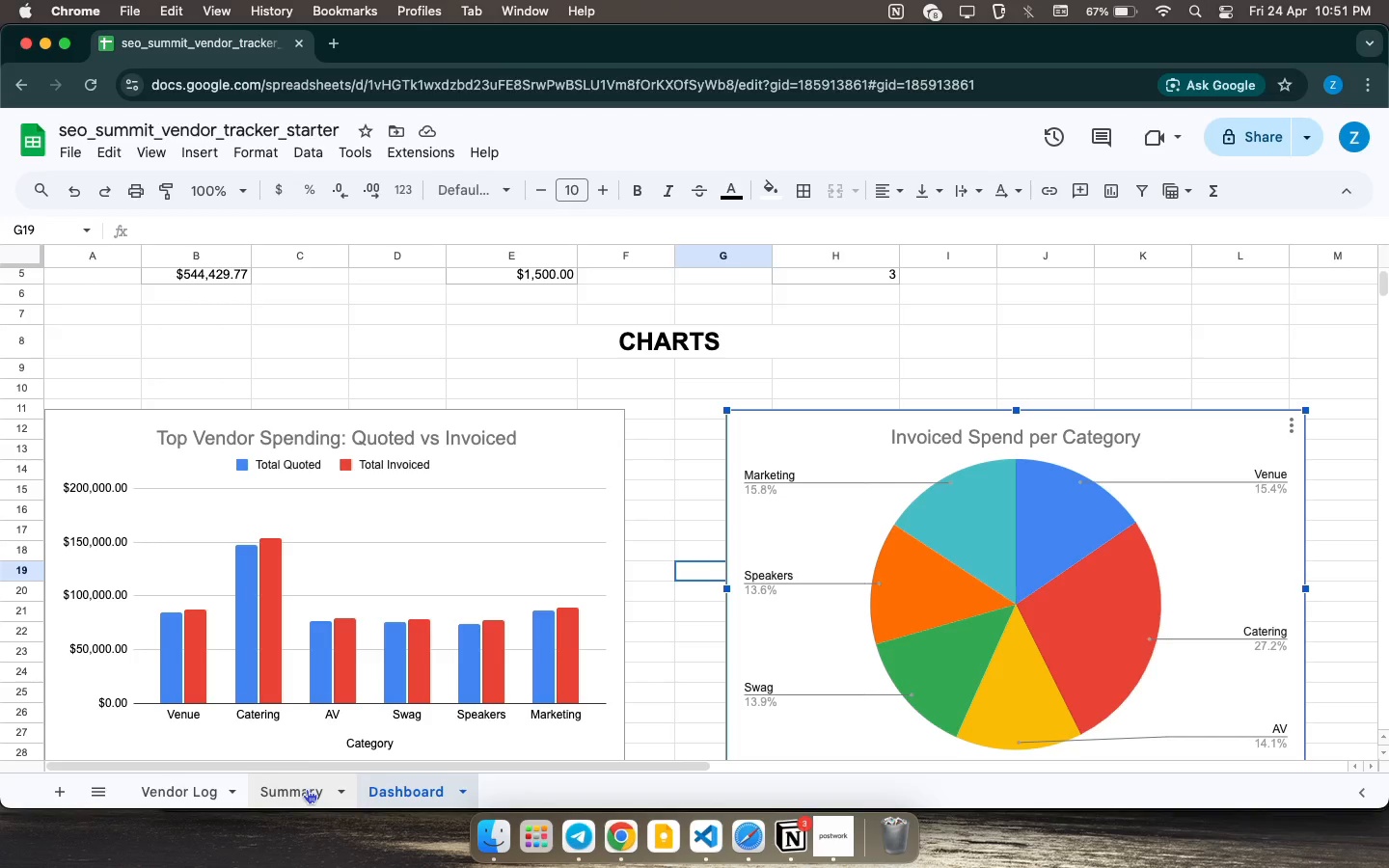 
left_click([384, 604])
 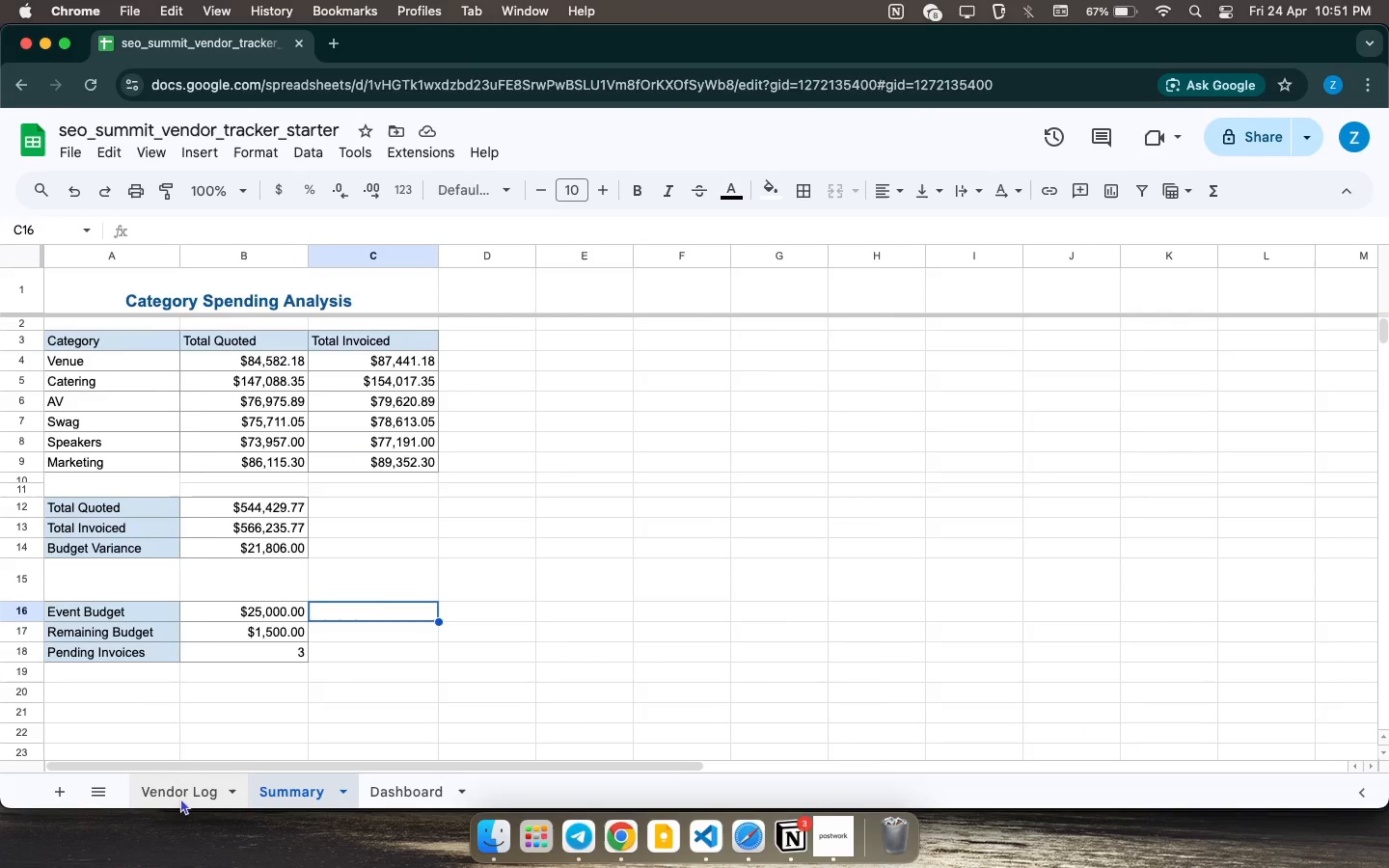 
left_click([179, 800])
 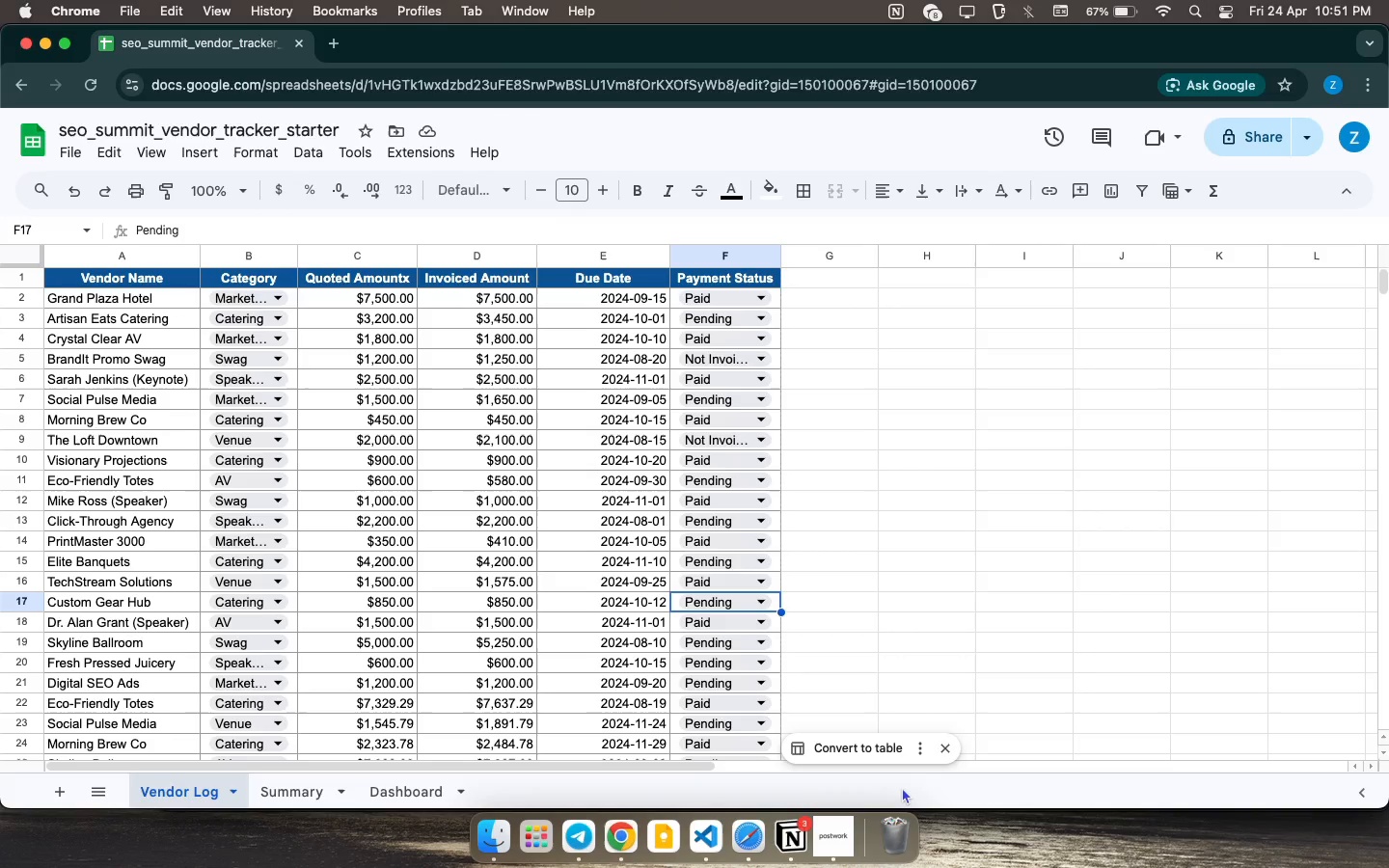 
wait(21.91)
 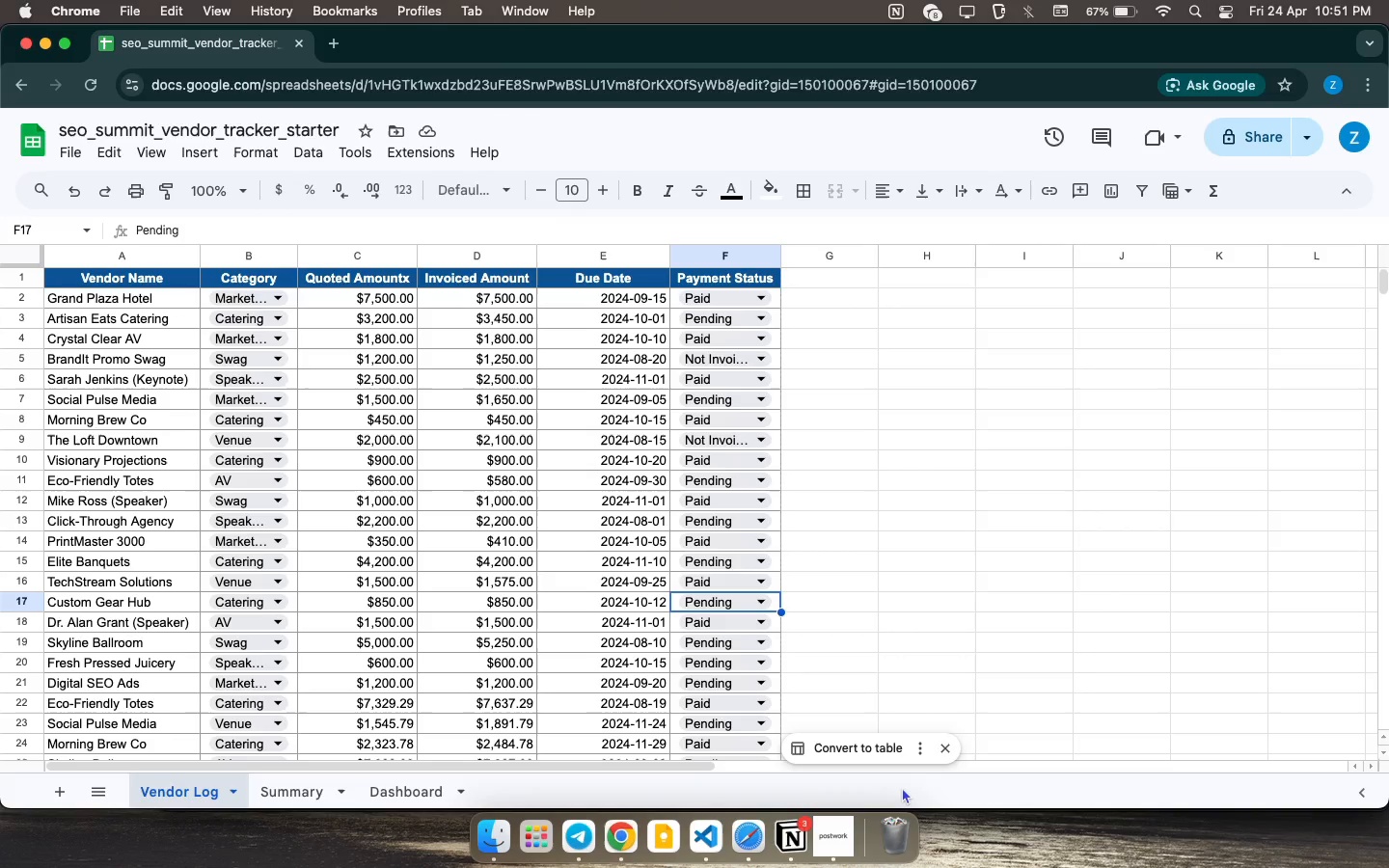 
left_click([751, 592])
 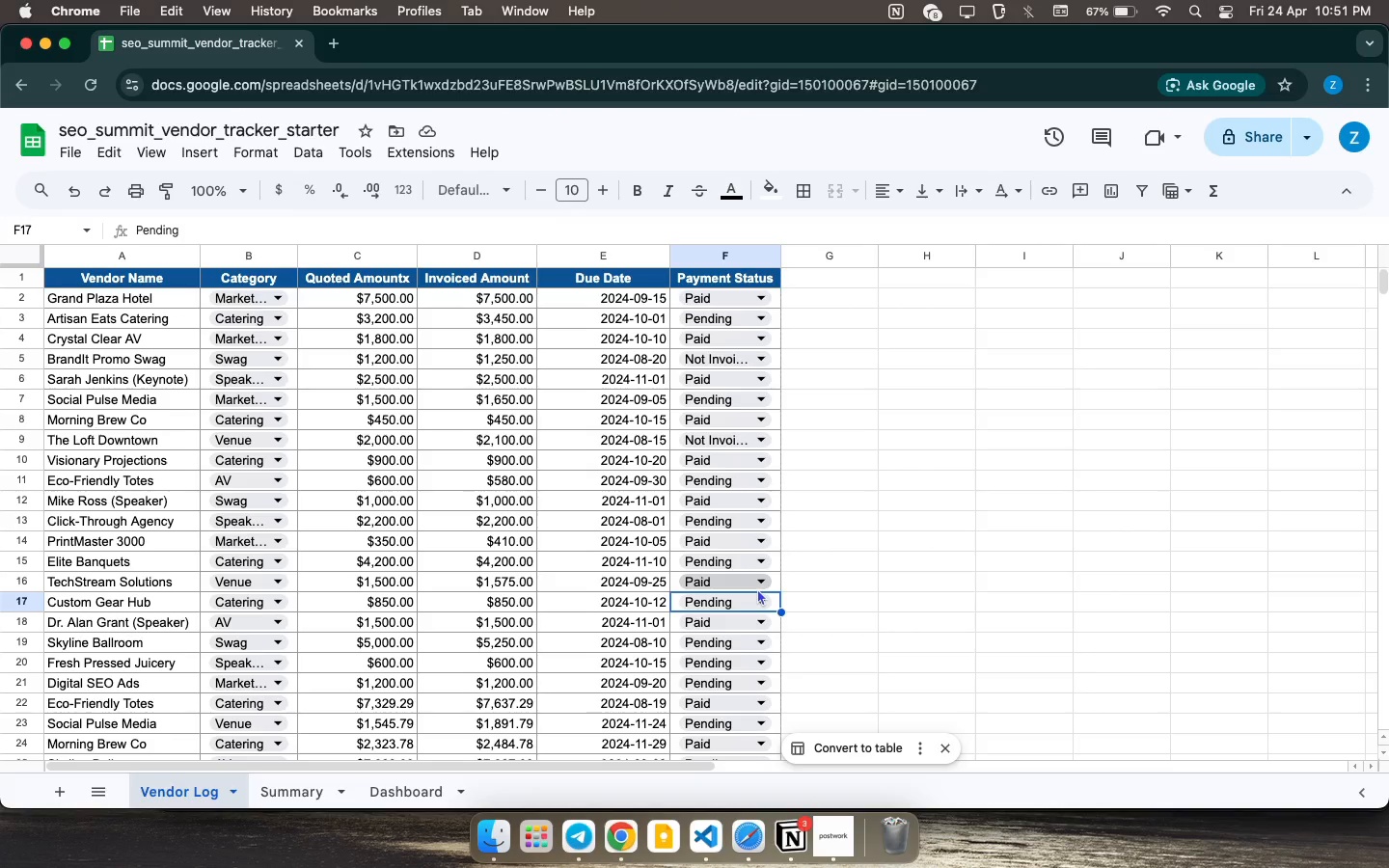 
wait(8.87)
 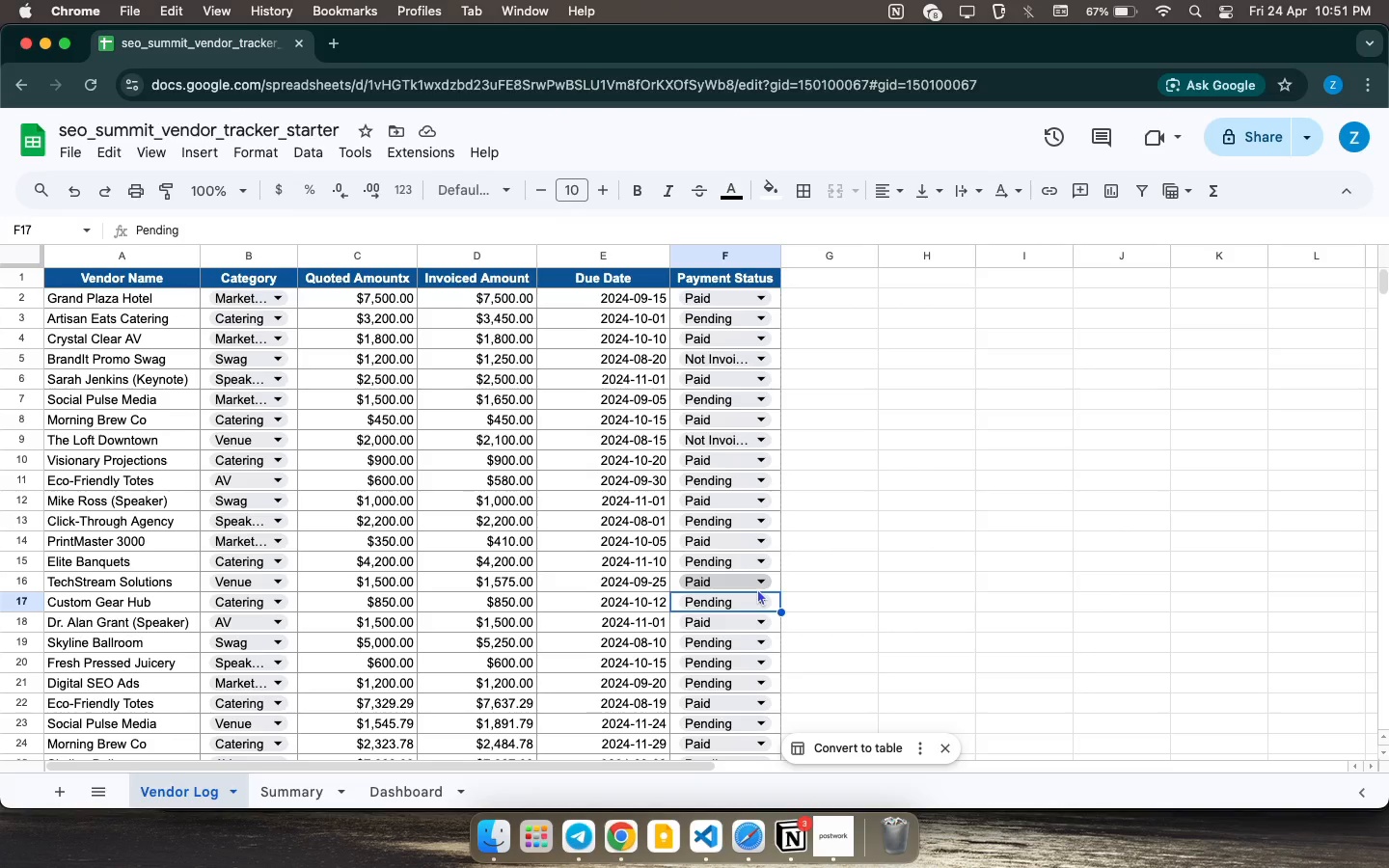 
left_click([758, 563])
 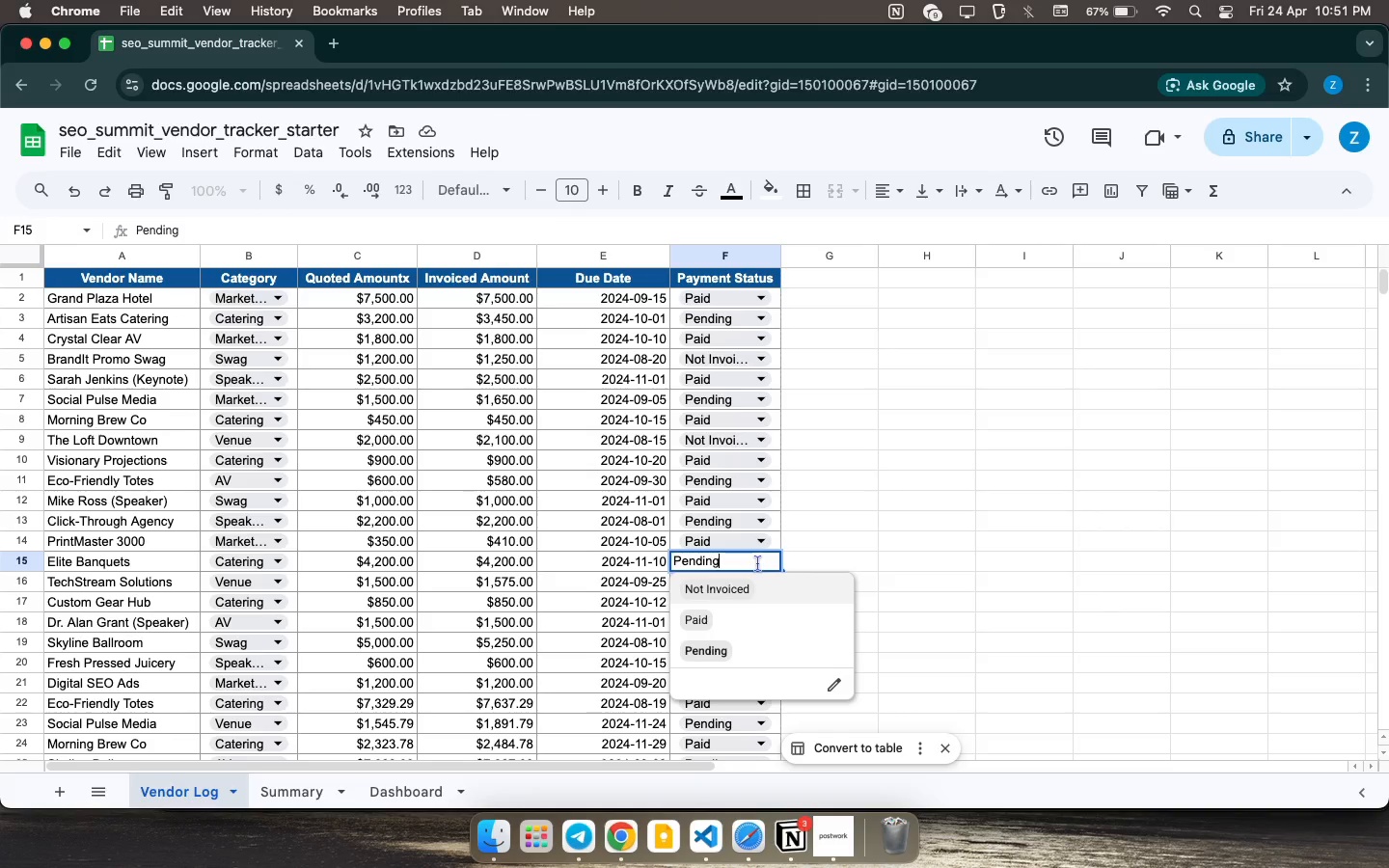 
wait(18.13)
 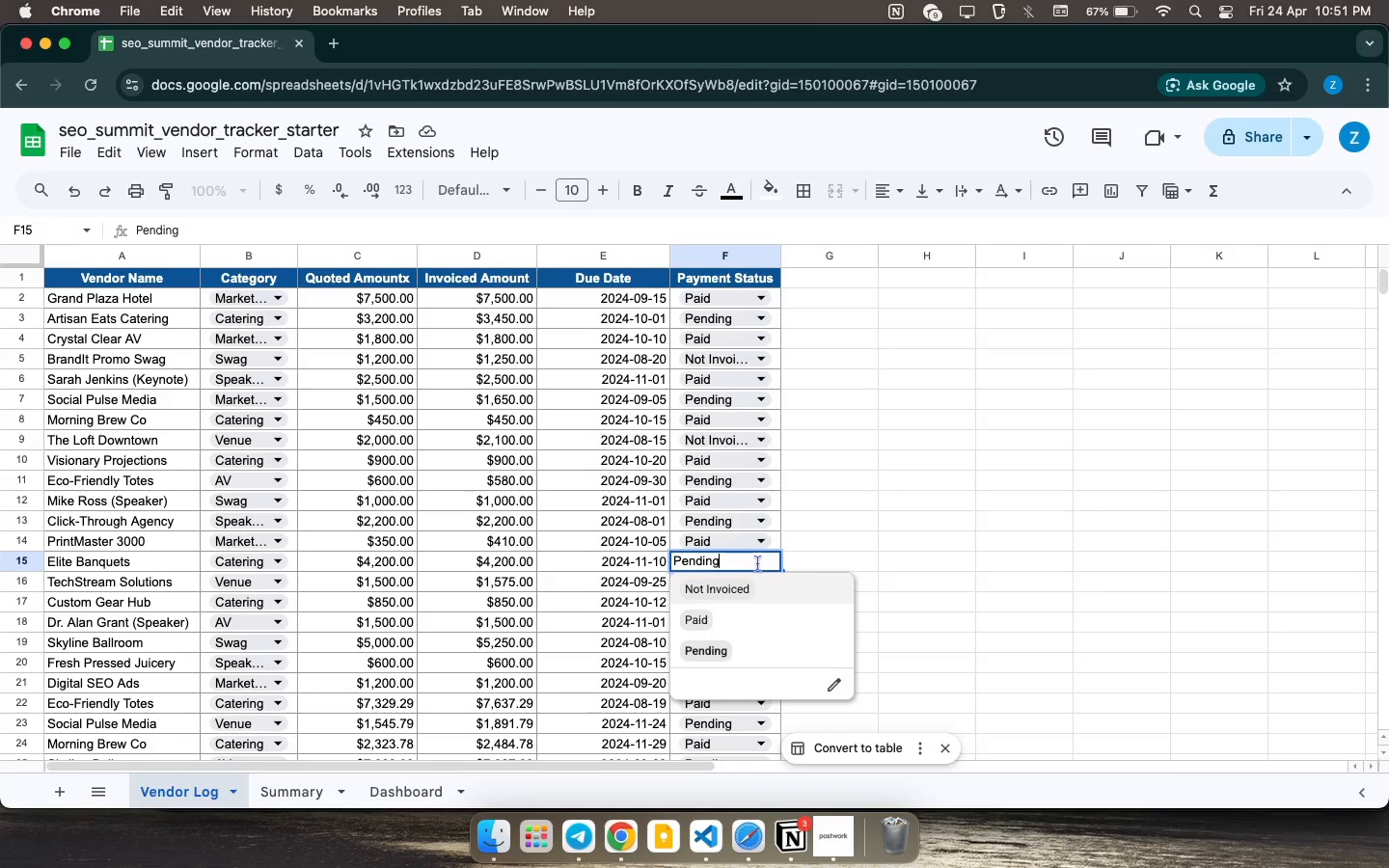 
left_click([754, 520])
 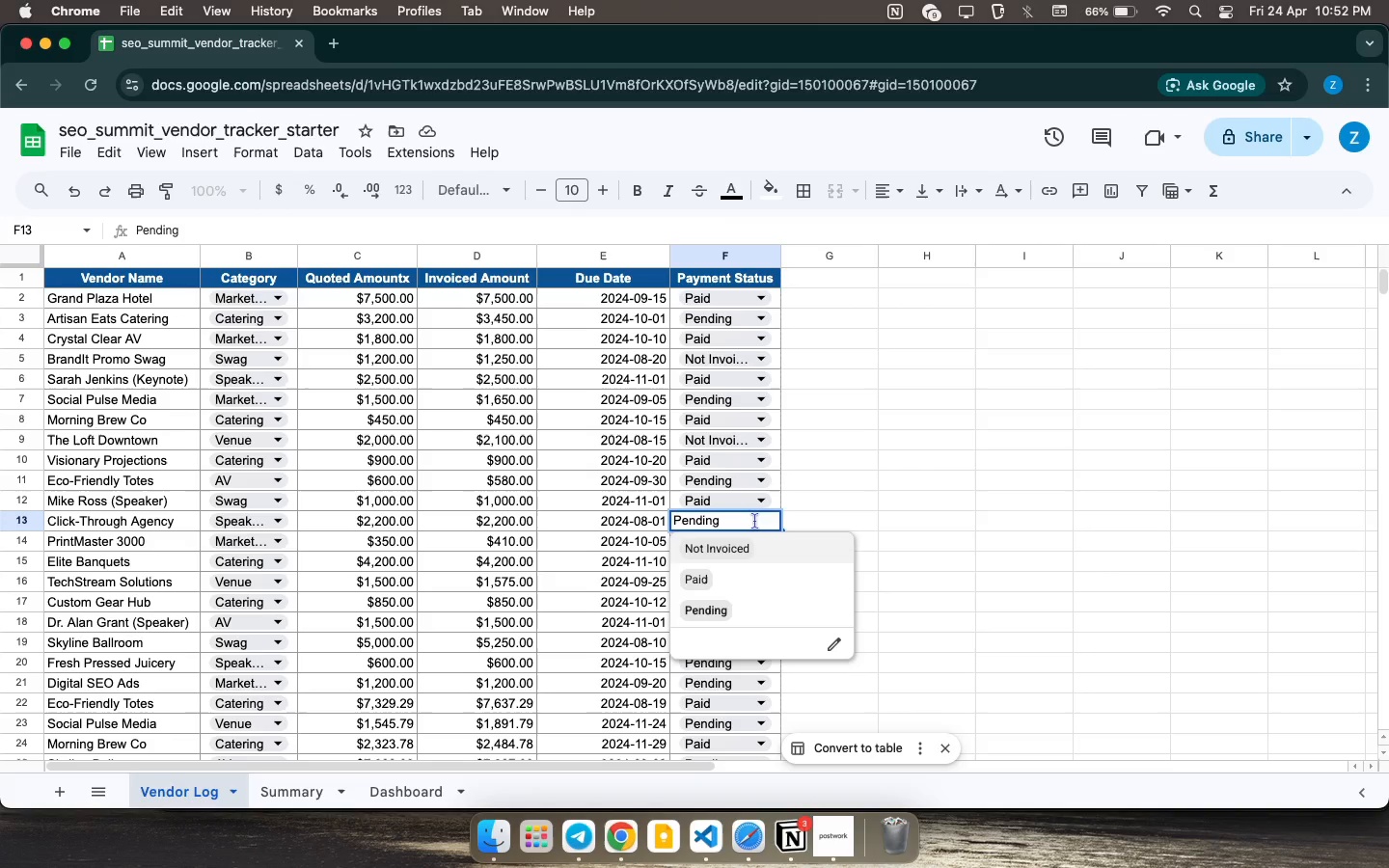 
wait(19.66)
 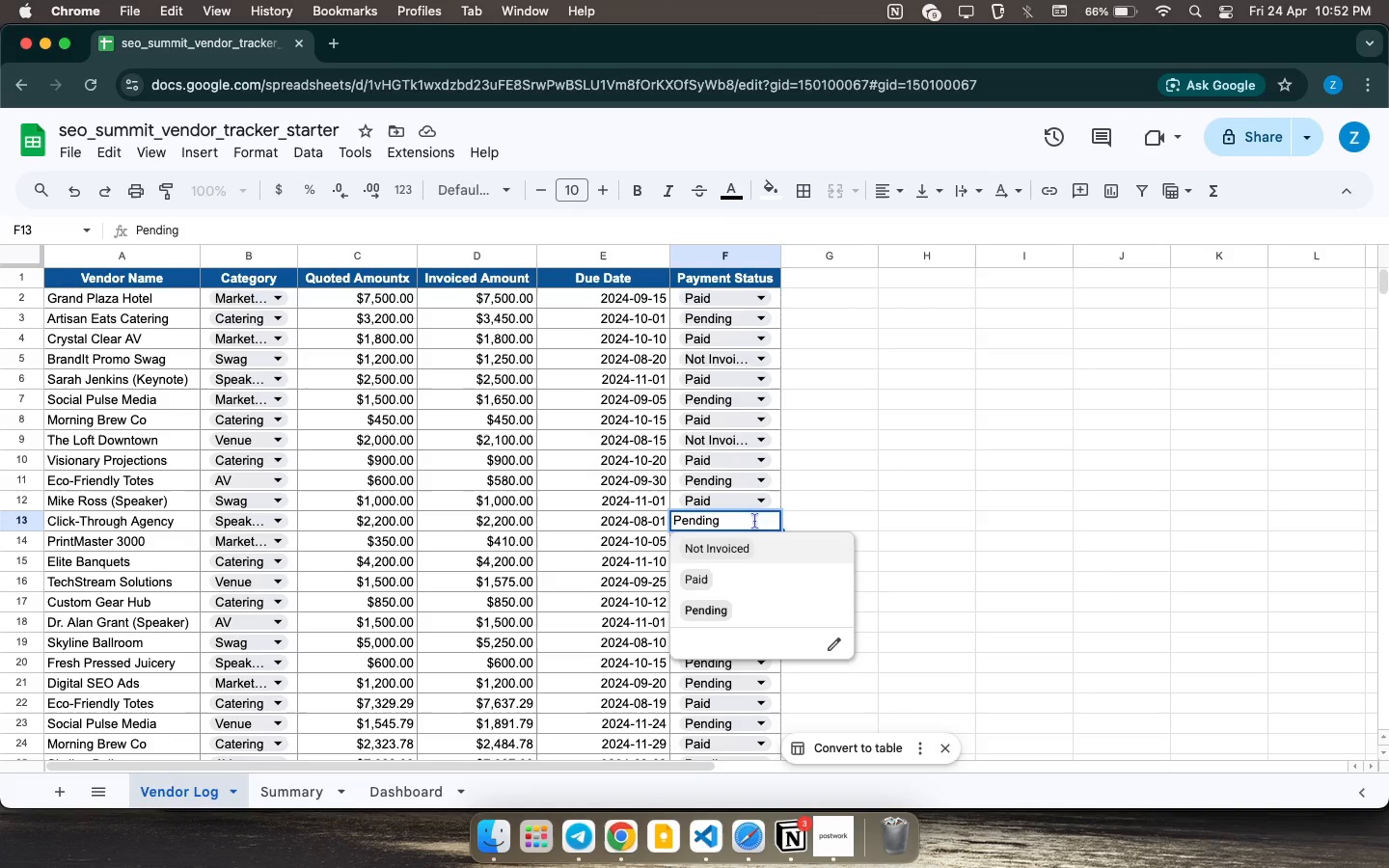 
left_click([833, 843])